 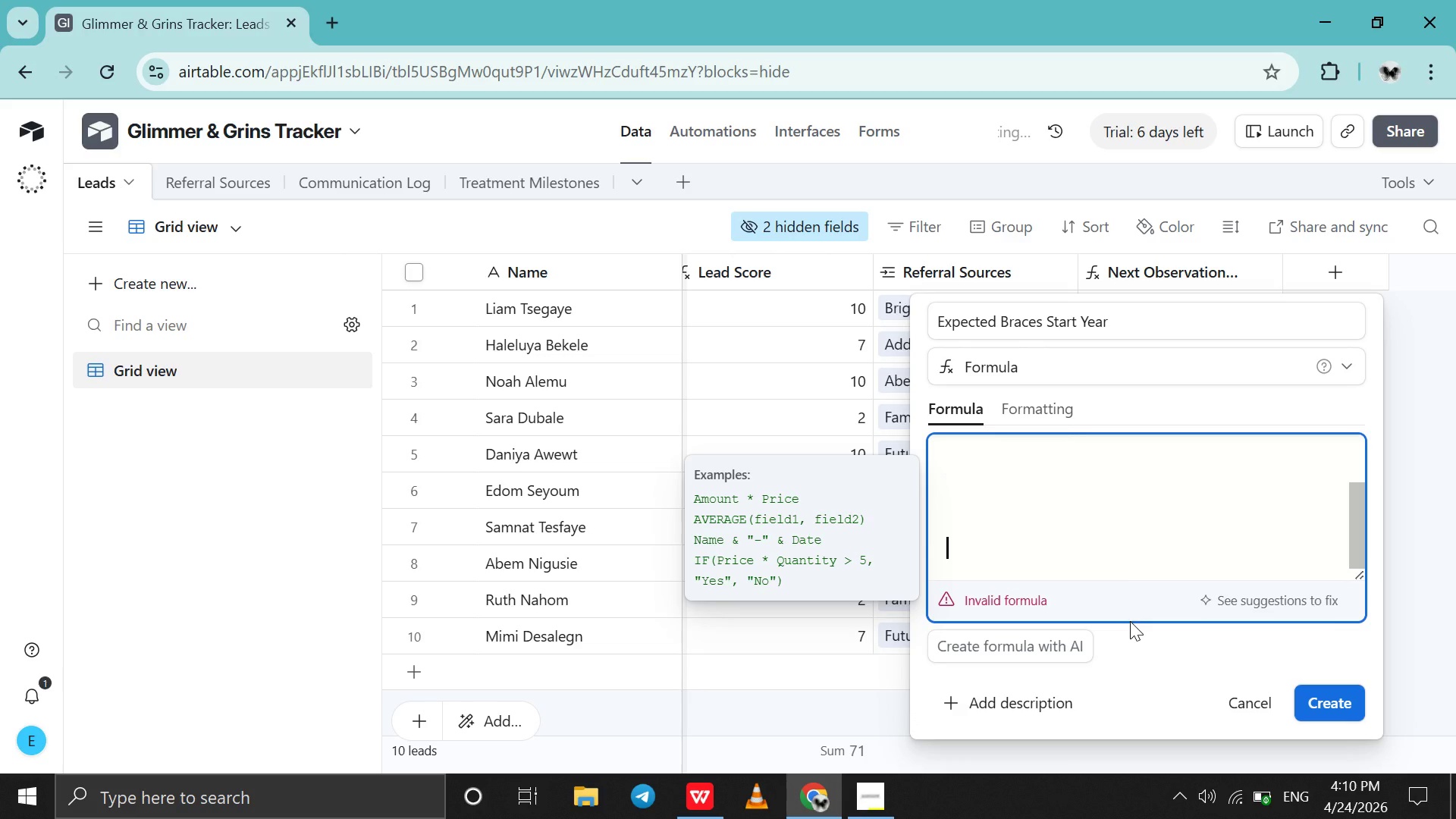 
key(Backspace)
key(Backspace)
key(Backspace)
key(Backspace)
key(Backspace)
key(Backspace)
key(Backspace)
type( )
key(Backspace)
type(+(12-{ag)
 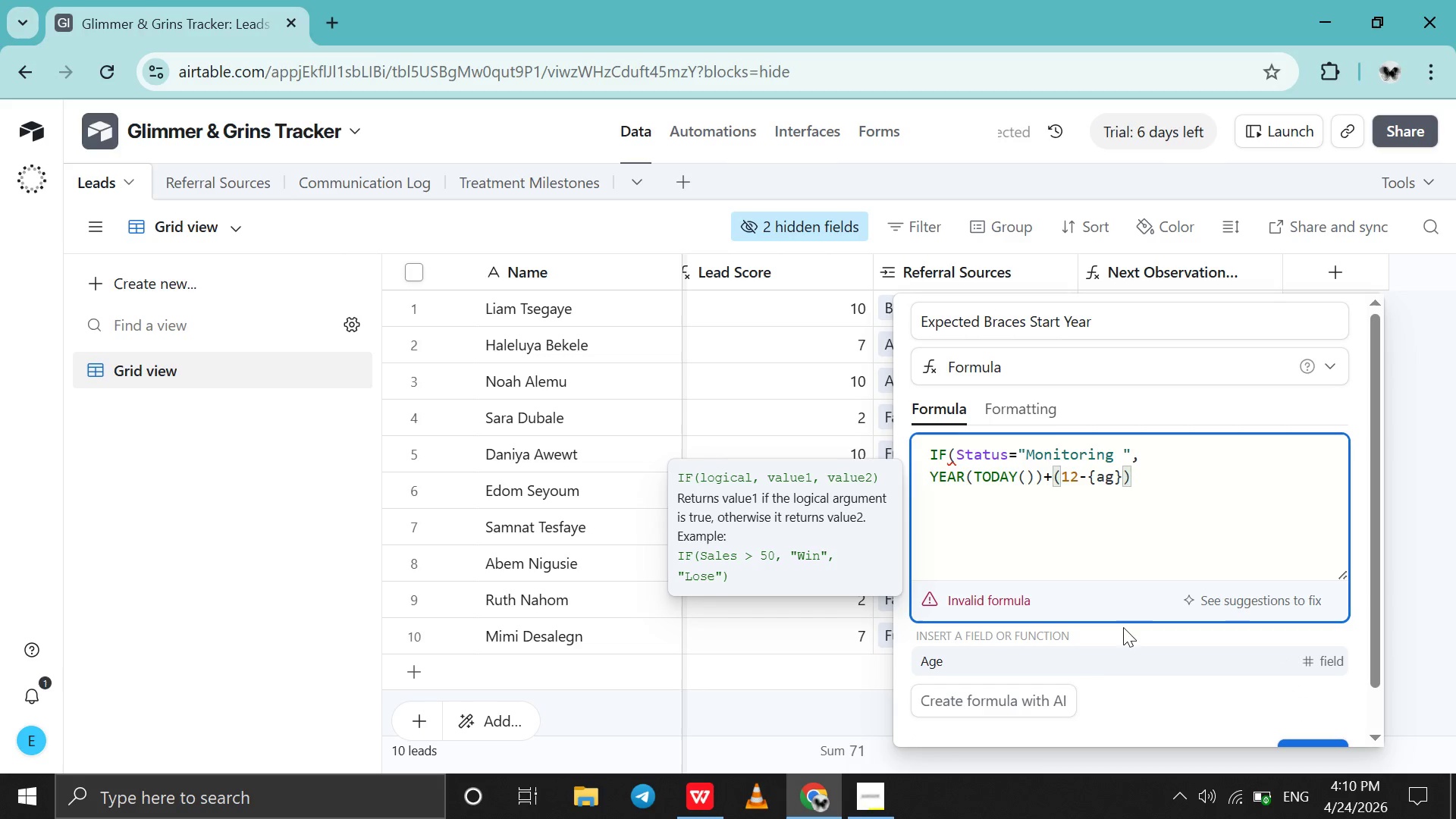 
left_click([1086, 656])
 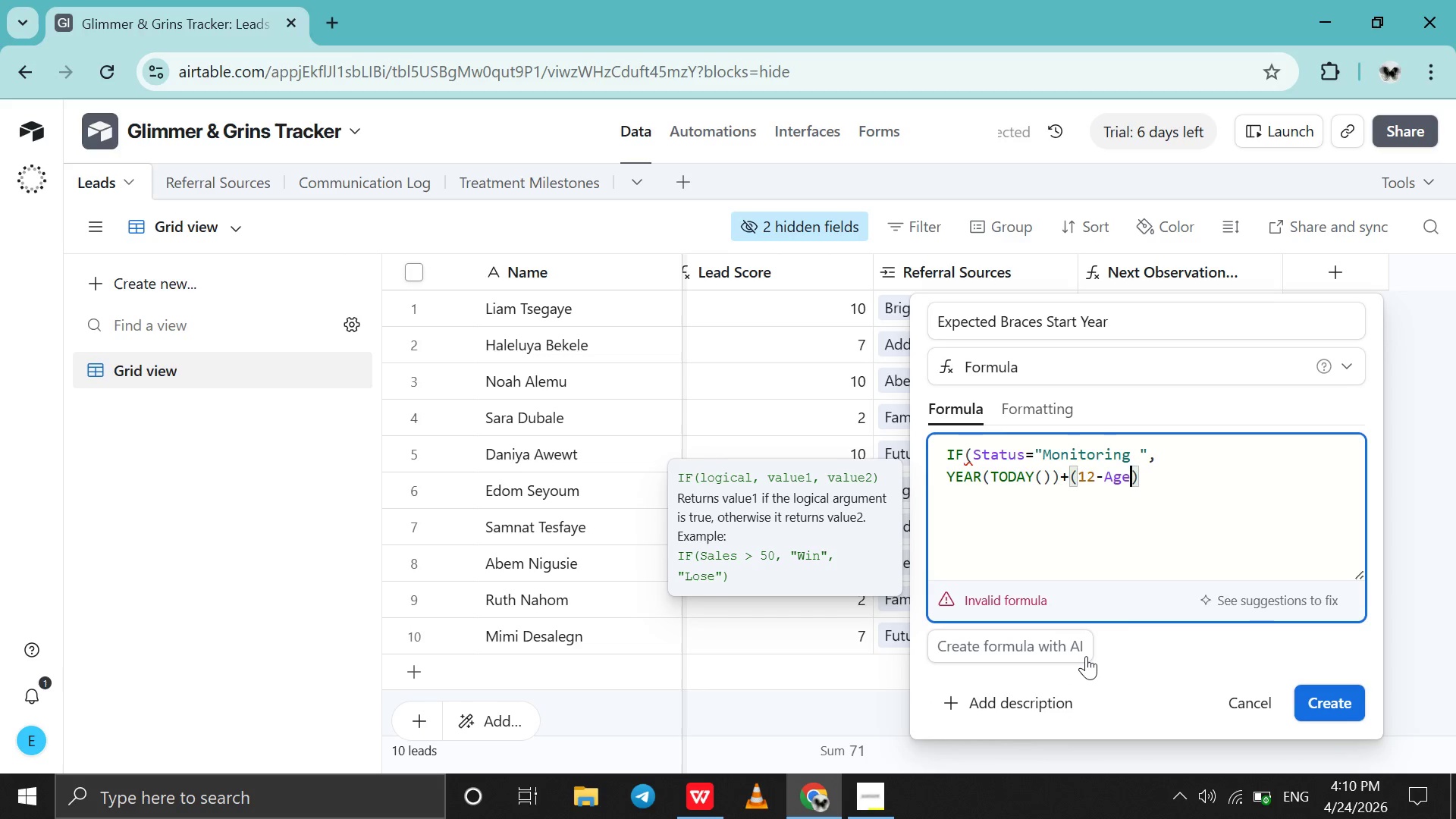 
key(ArrowRight)
 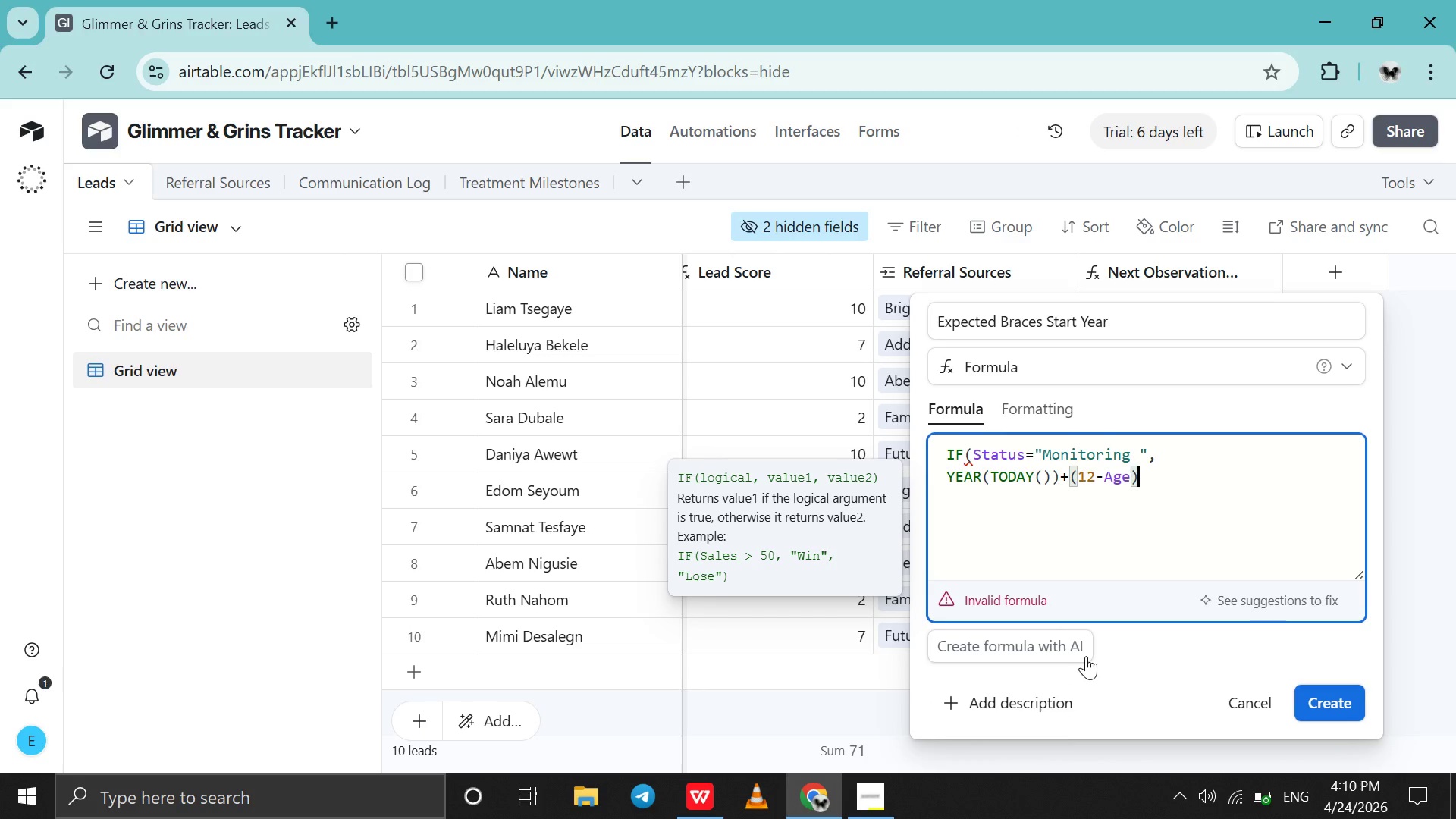 
key(Shift+0)
 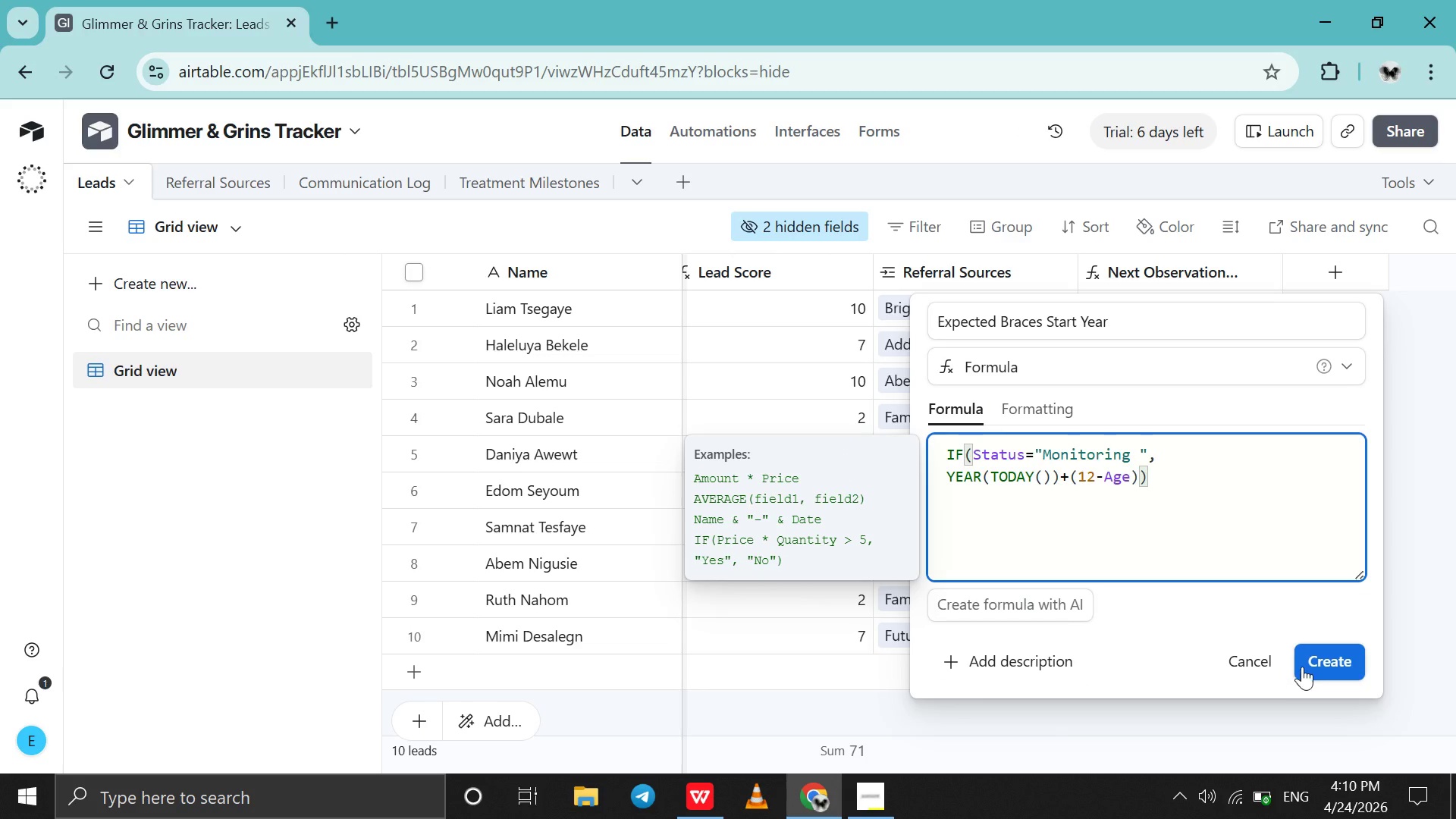 
left_click([1319, 667])
 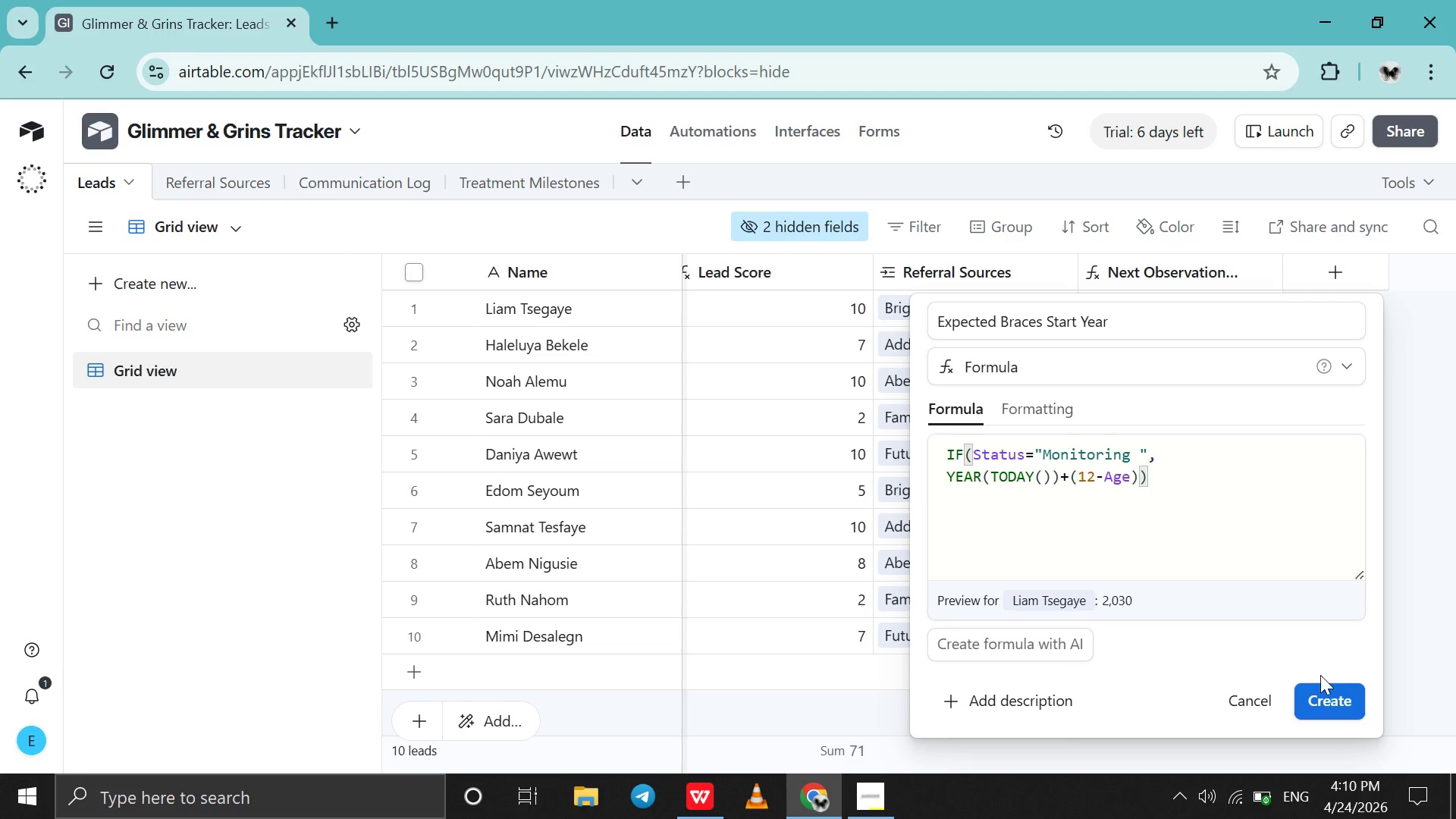 
left_click([1323, 695])
 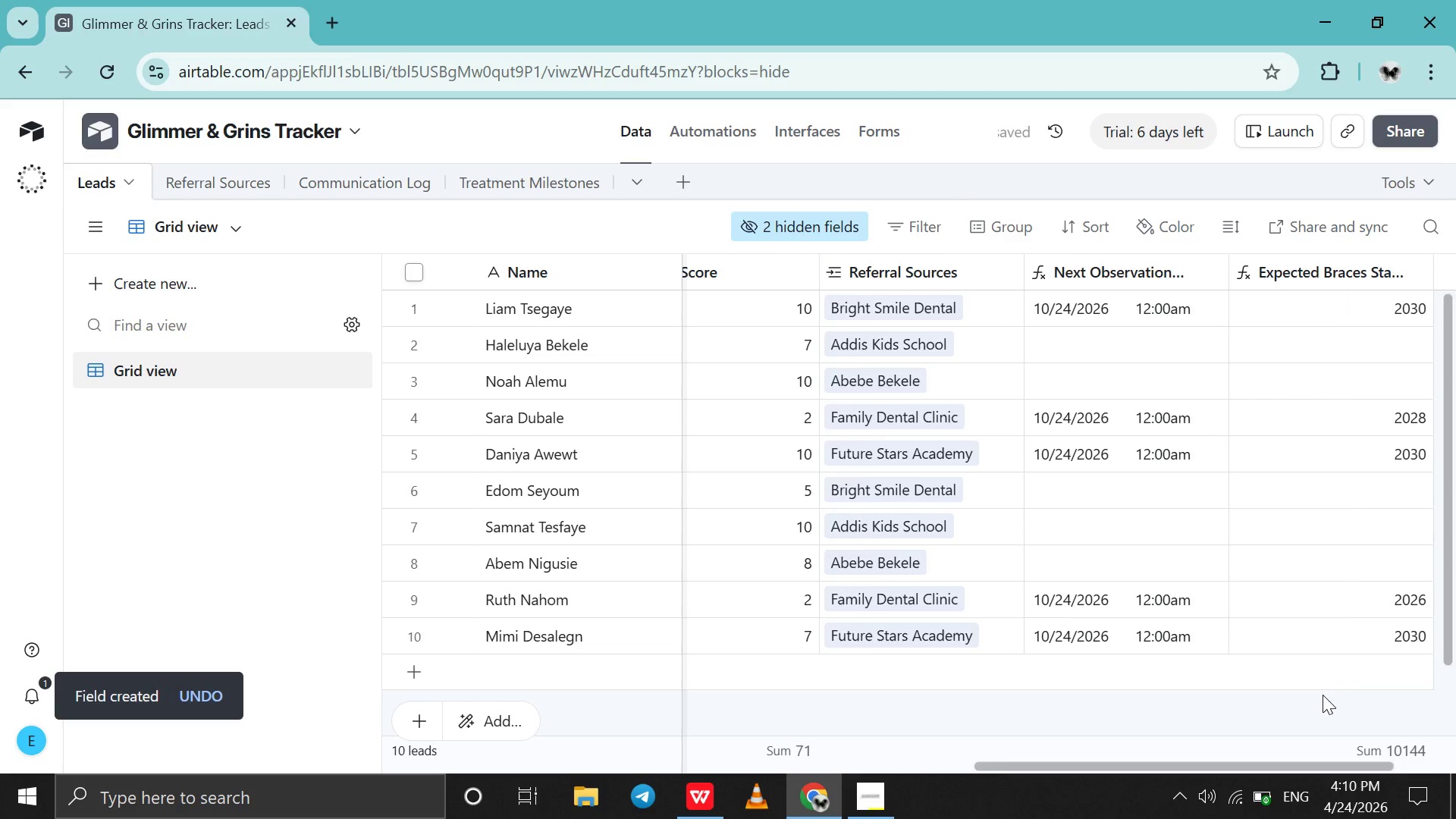 
scroll: coordinate [1345, 620], scroll_direction: up, amount: 1.0
 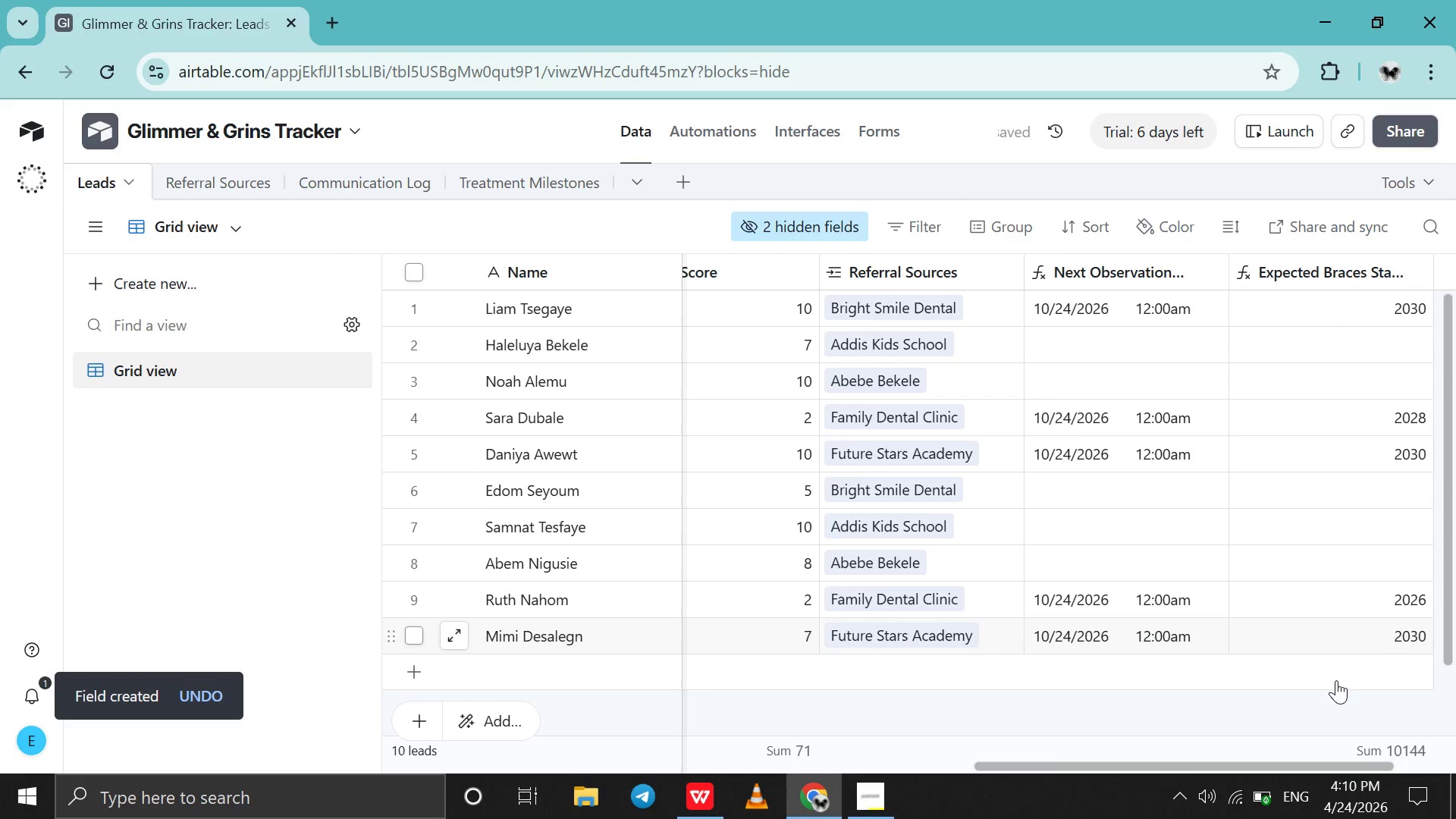 
left_click([867, 813])